 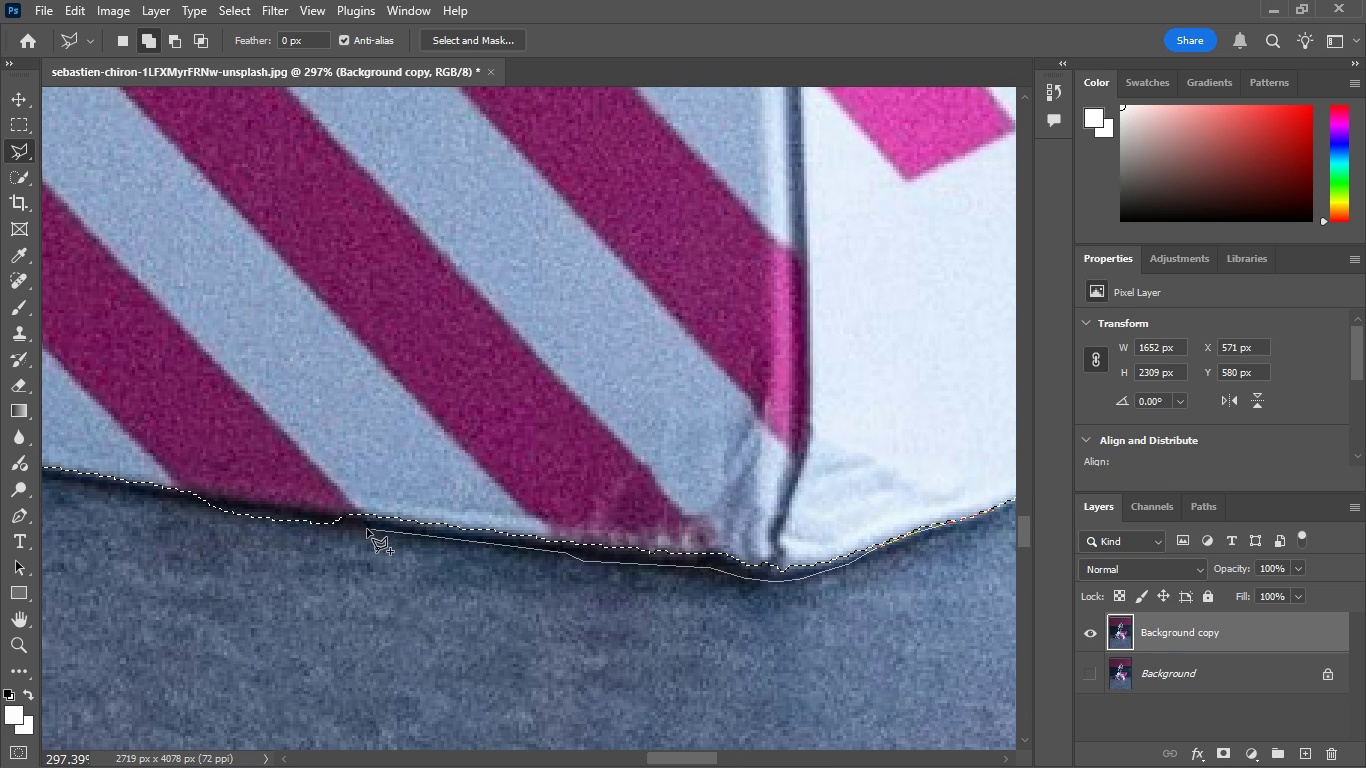 
left_click([359, 527])
 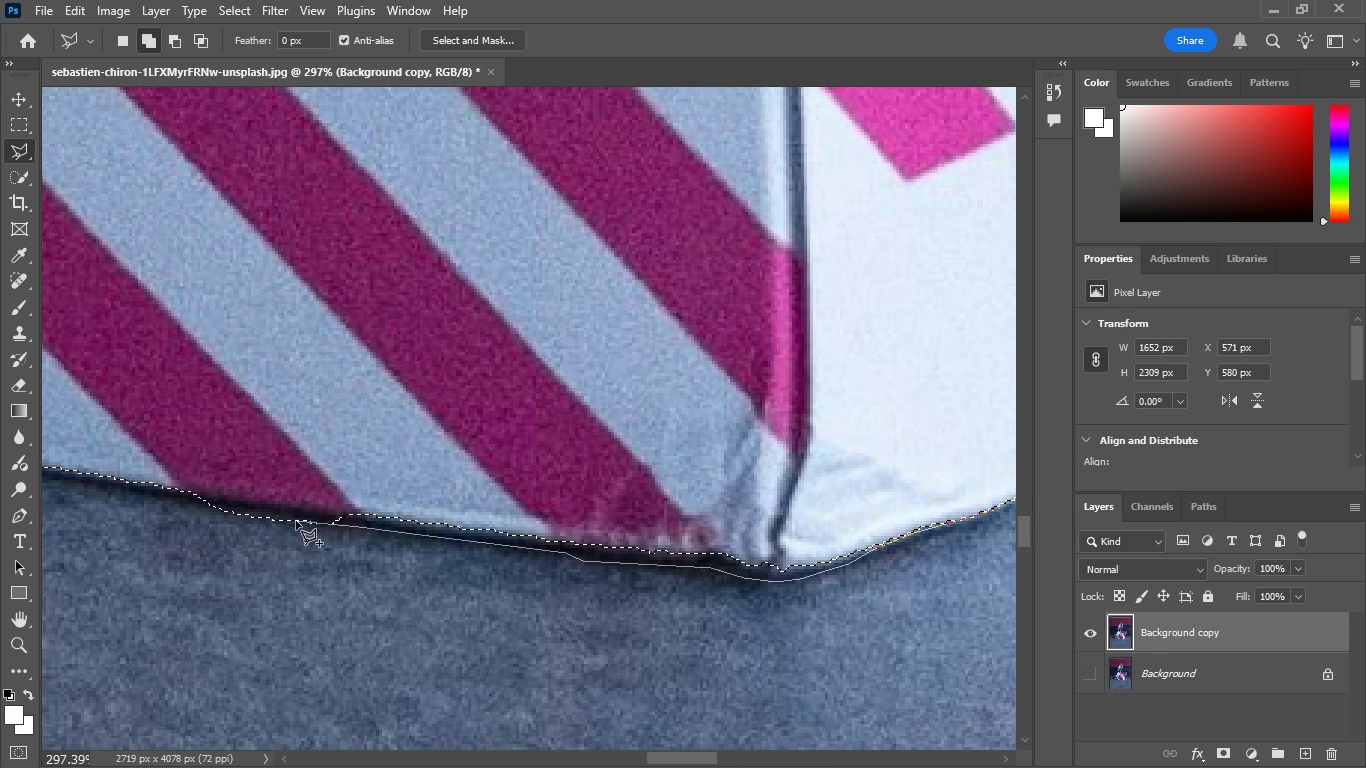 
left_click([296, 521])
 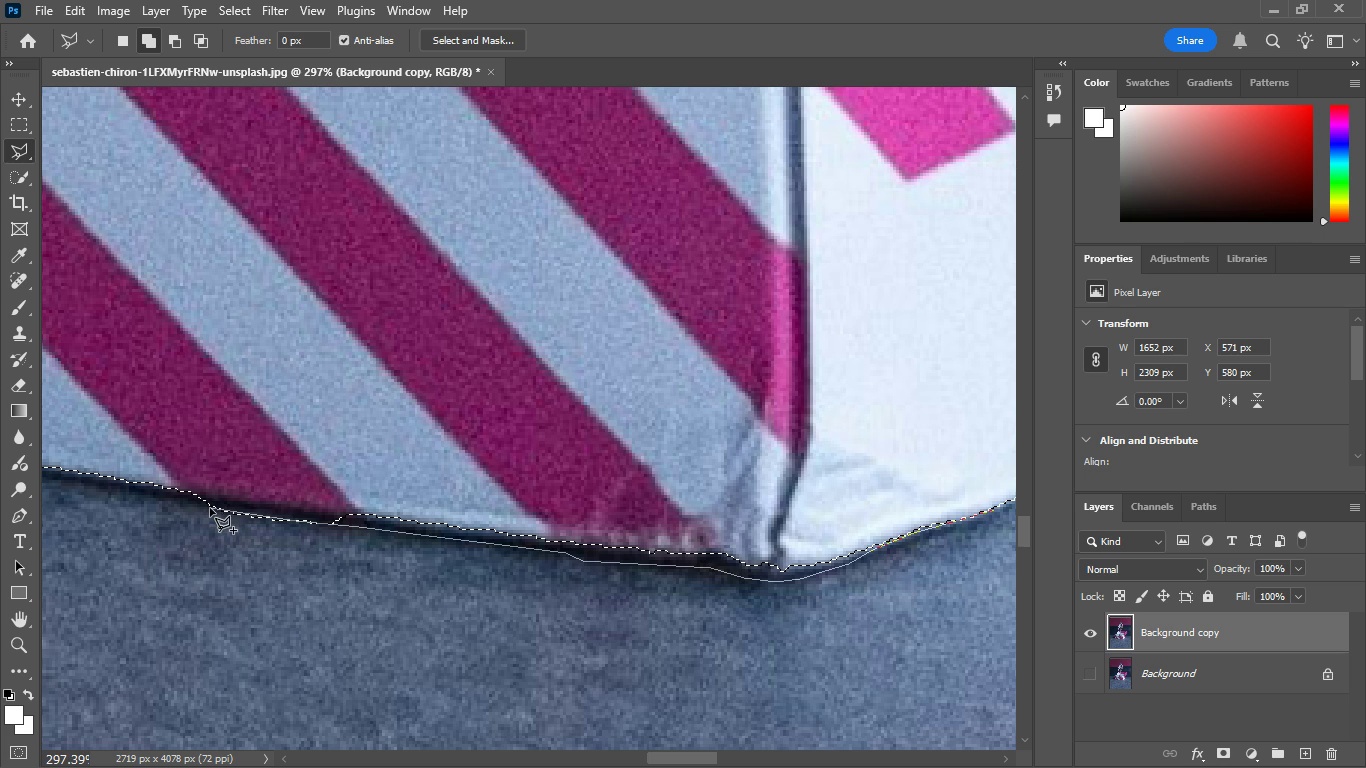 
left_click([212, 508])
 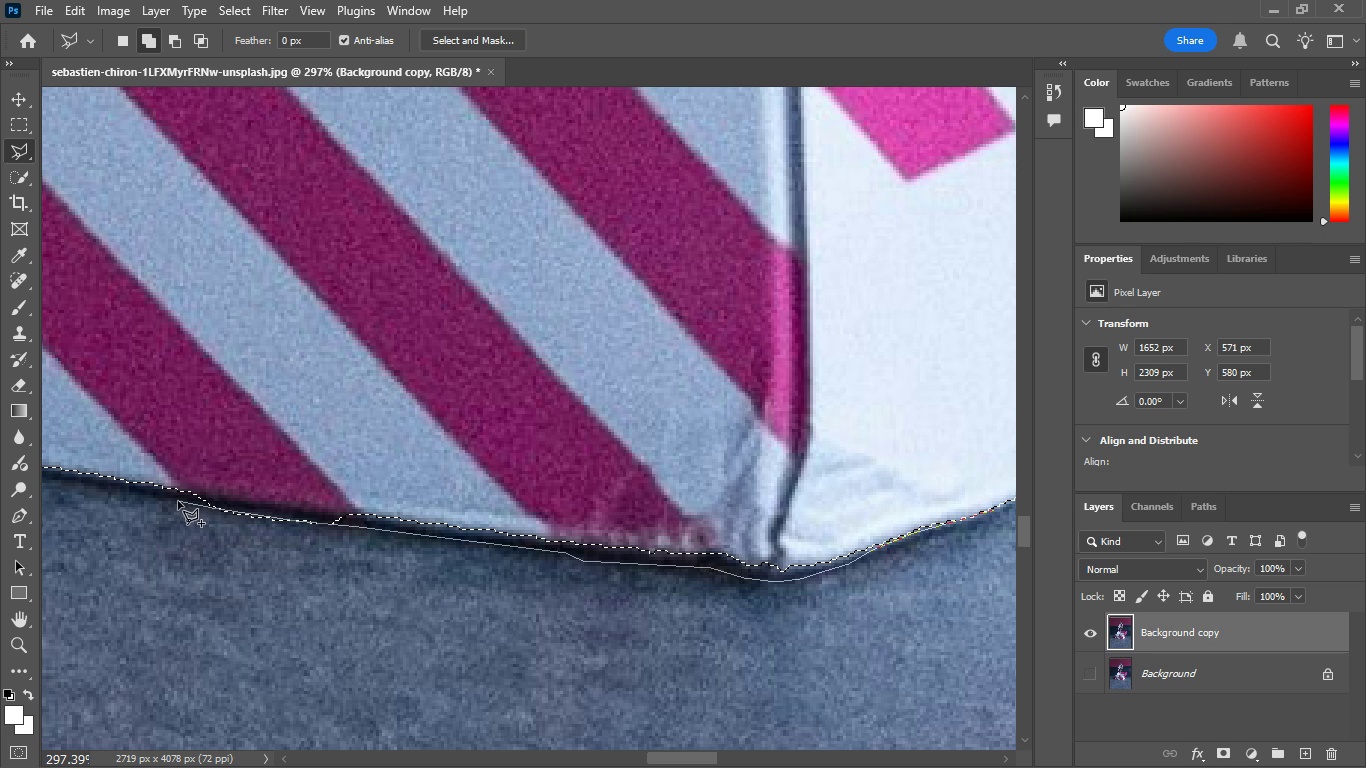 
left_click([178, 501])